 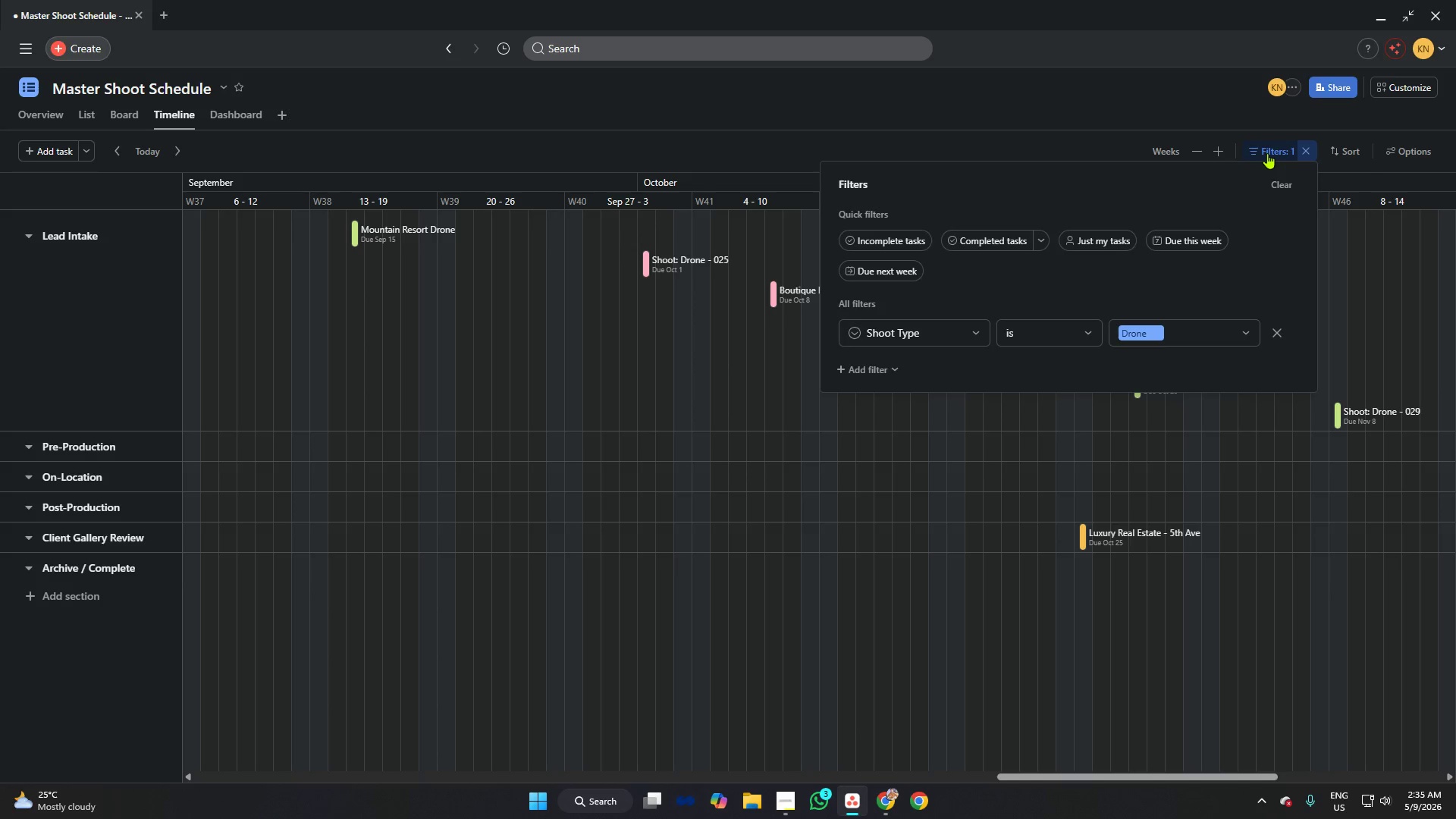 
left_click([958, 107])
 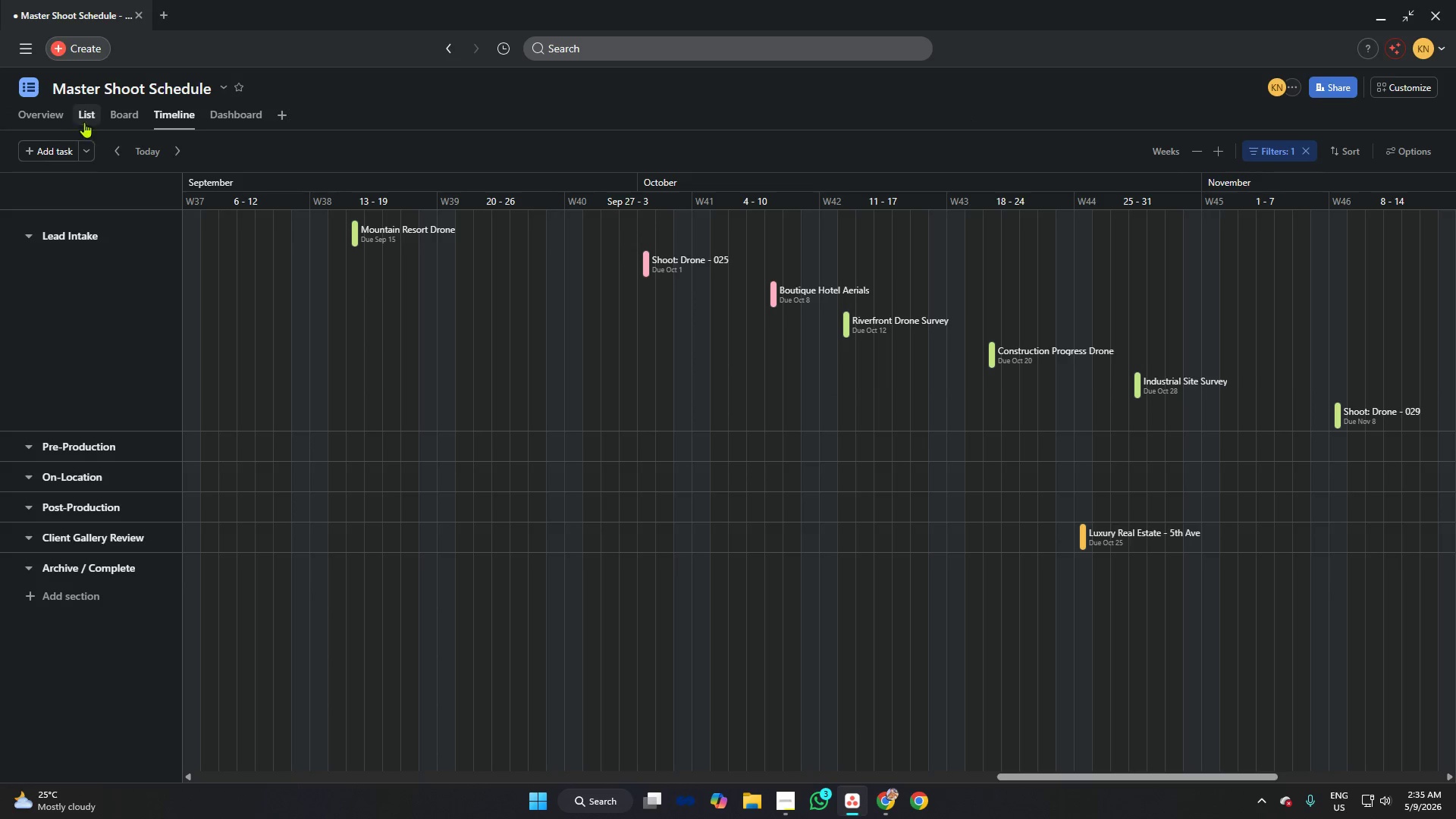 
left_click([104, 118])
 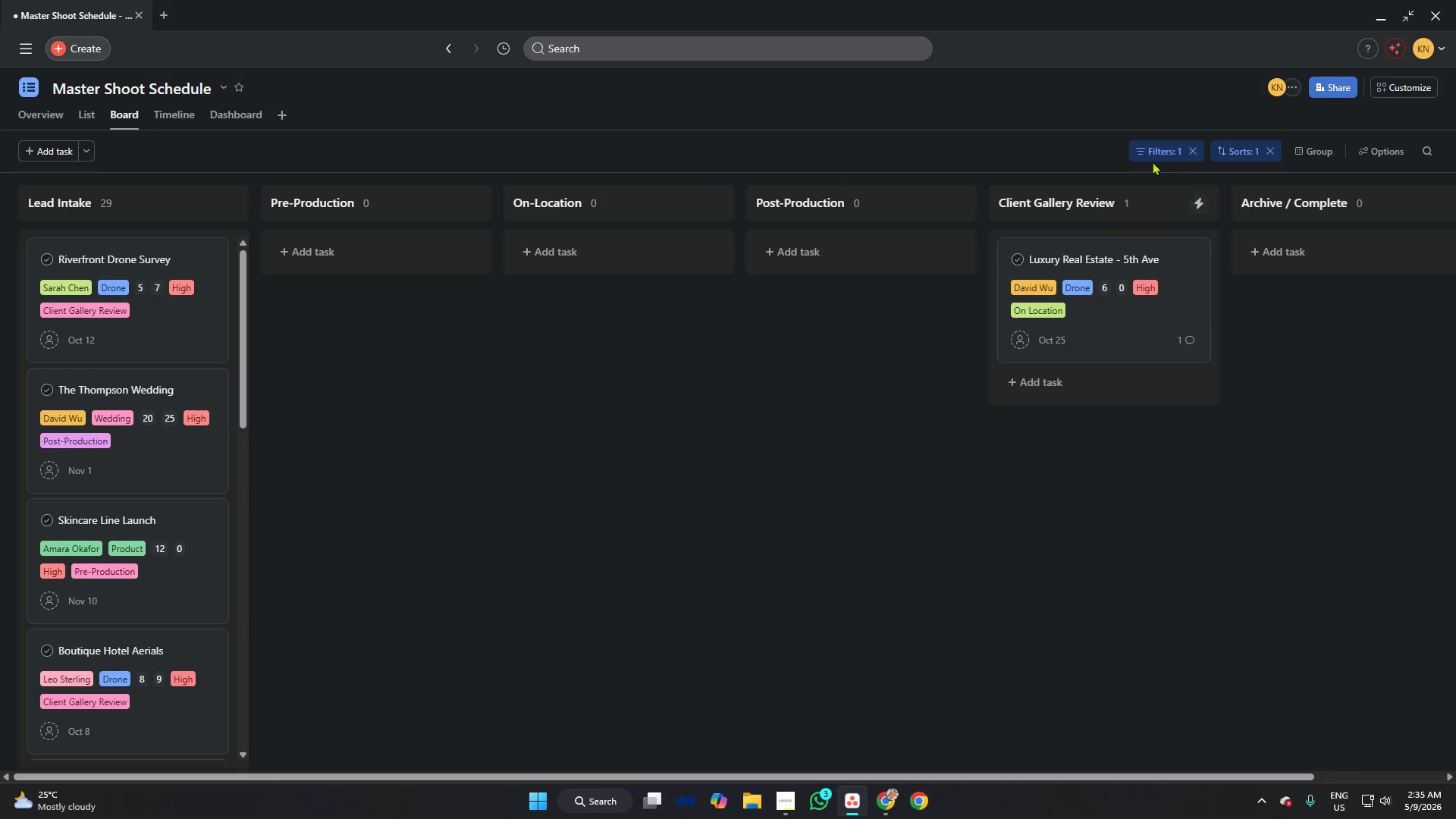 
left_click([1153, 145])
 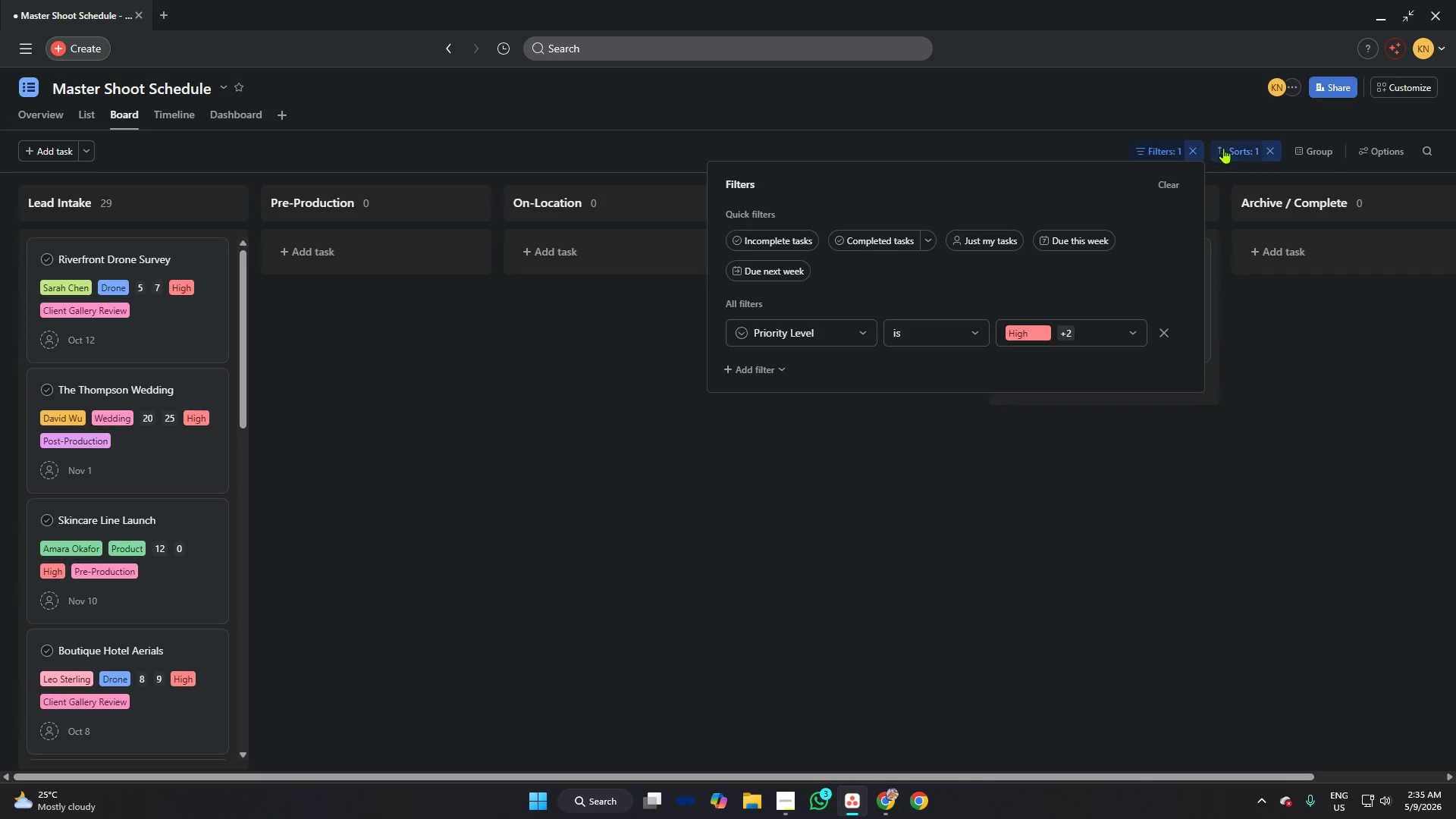 
left_click([1225, 148])
 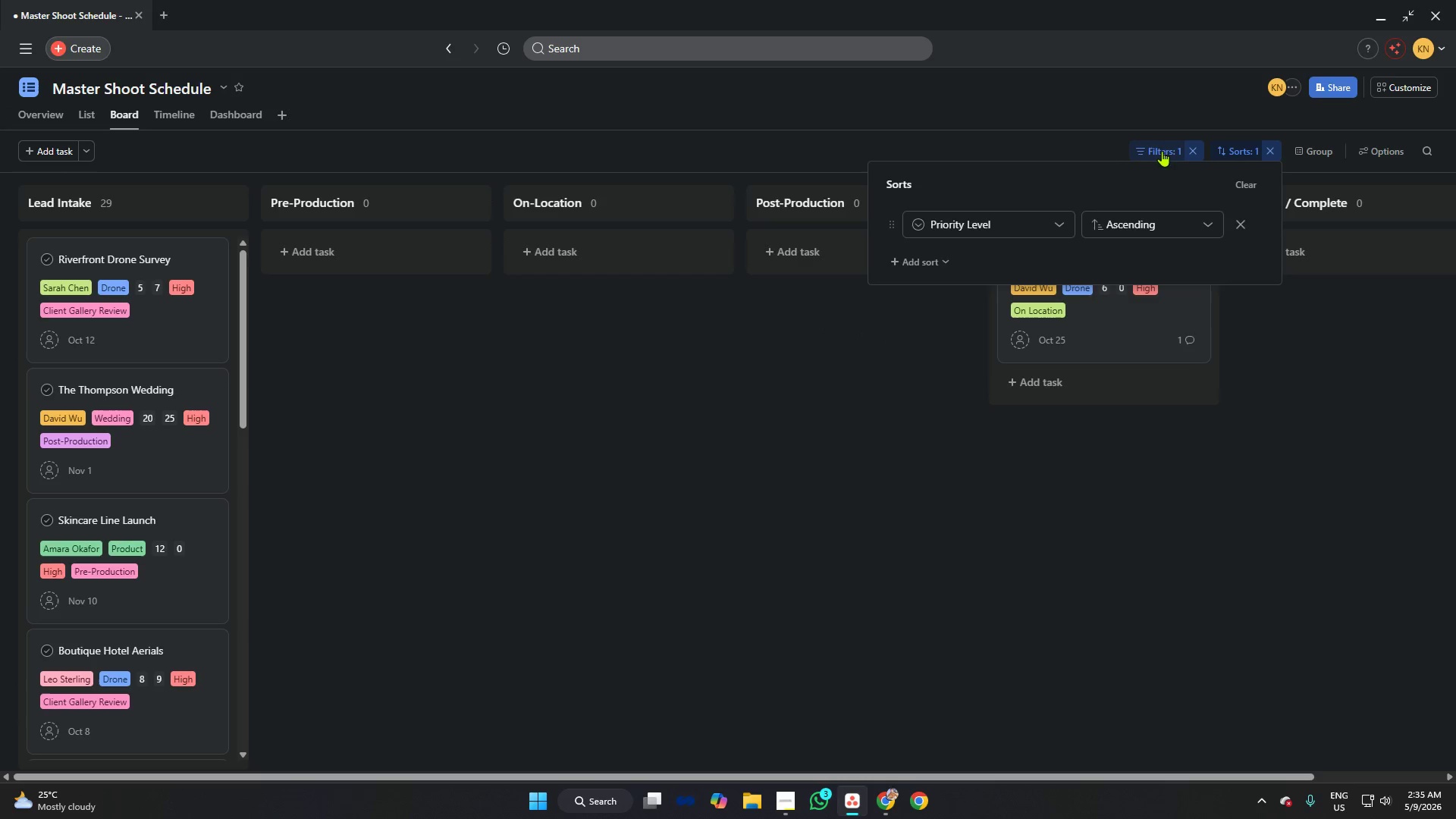 
left_click([1150, 147])
 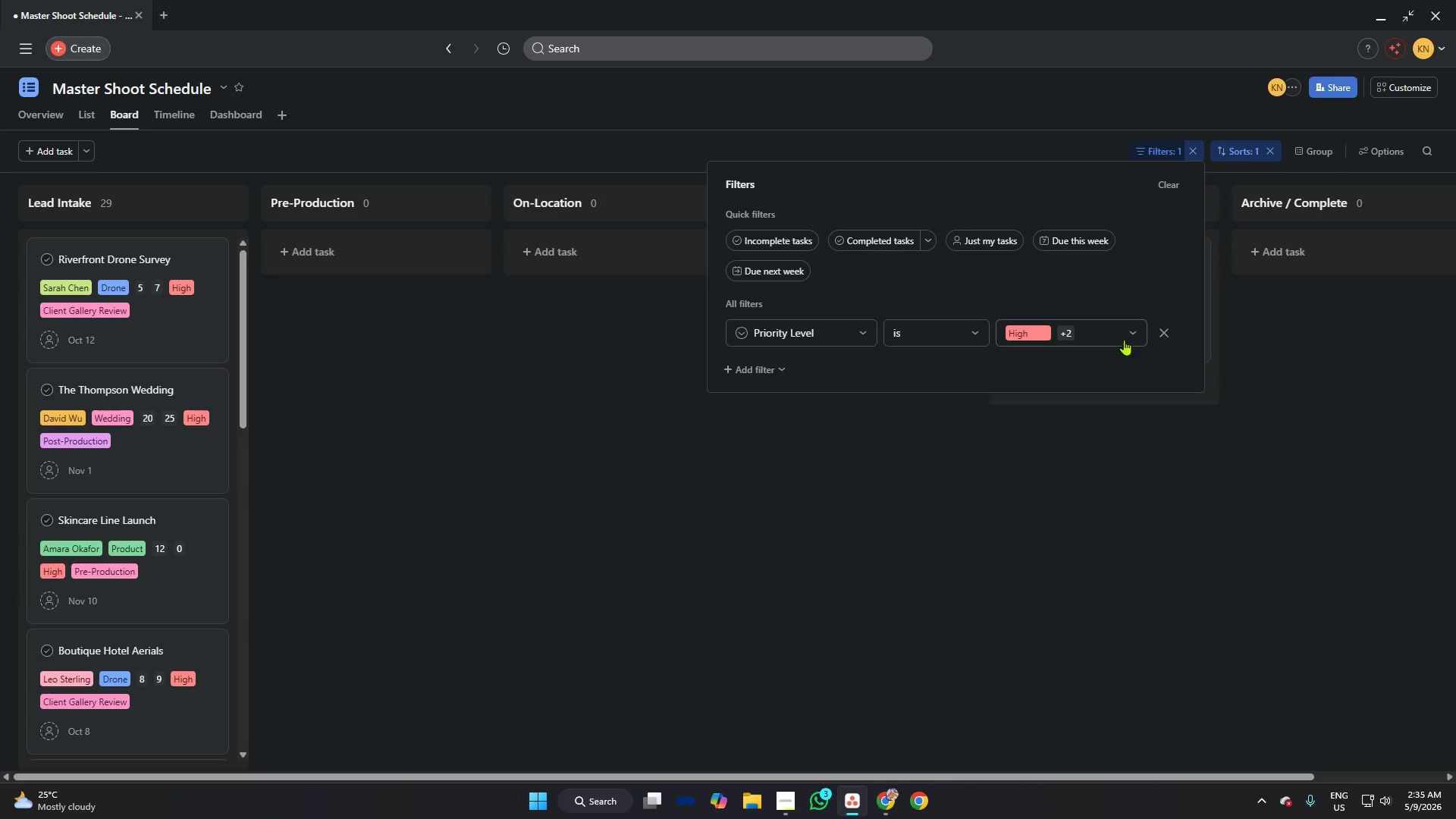 
left_click([1133, 330])
 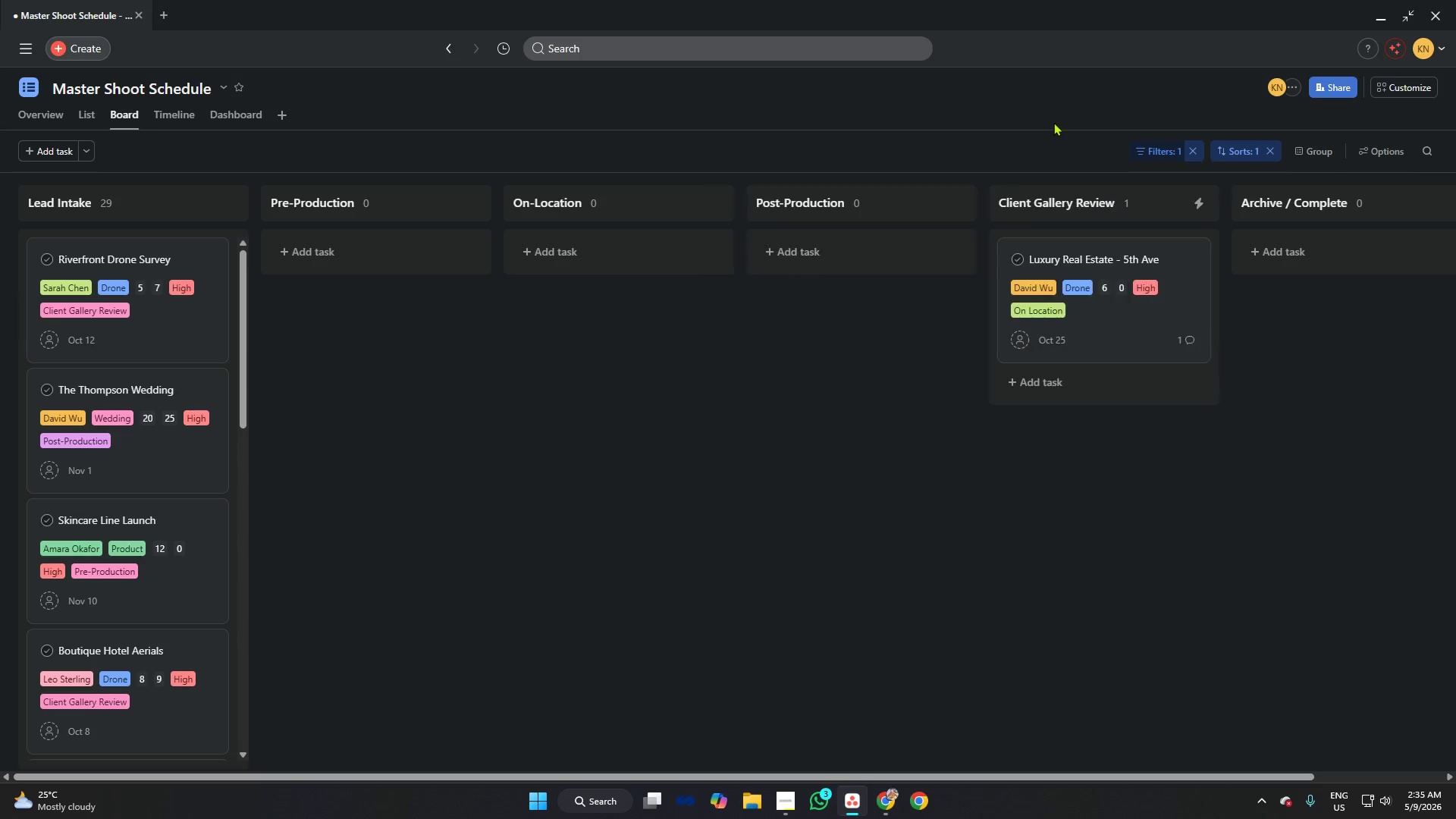 
key(Alt+AltLeft)
 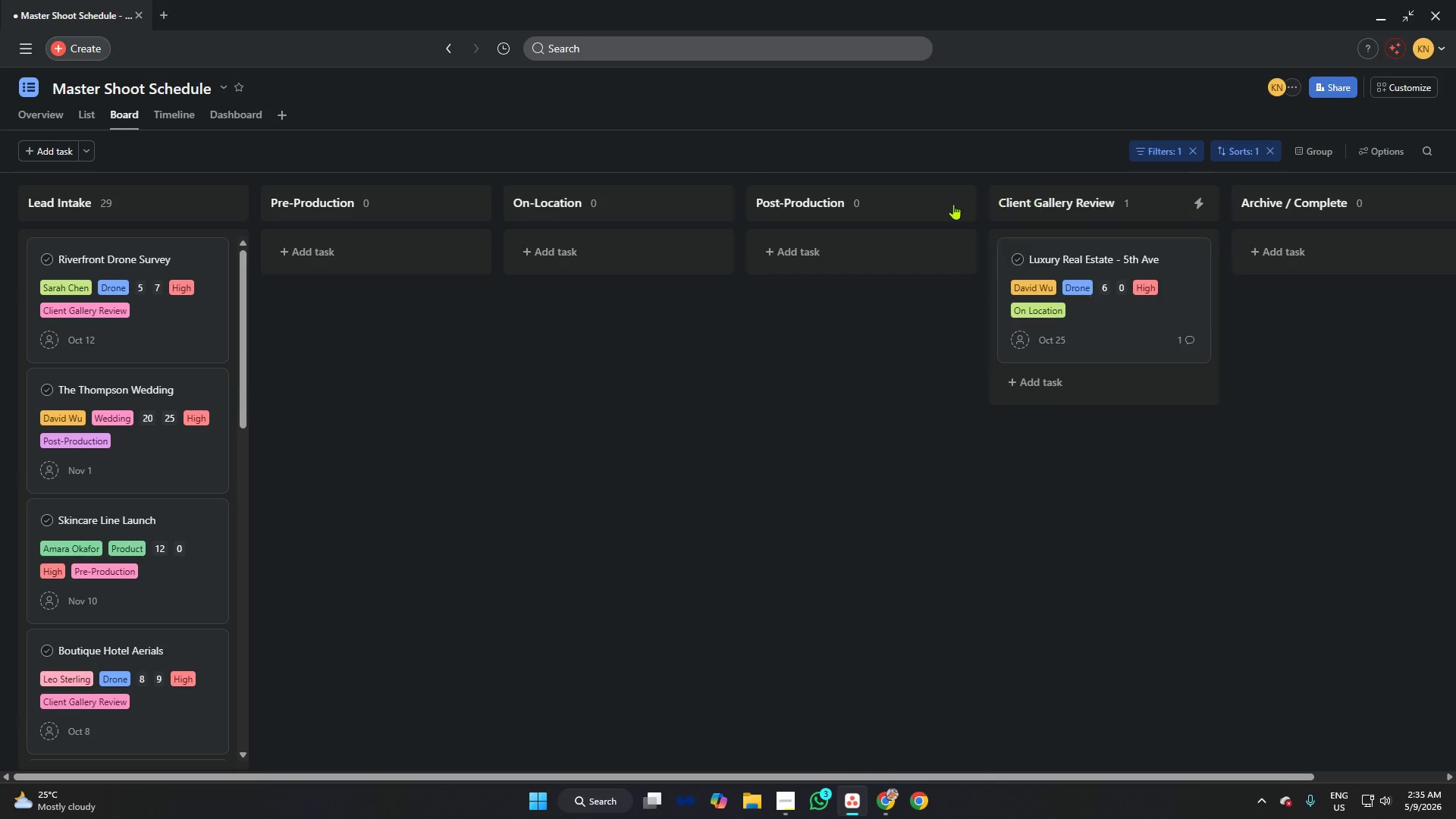 
key(Alt+Tab)